 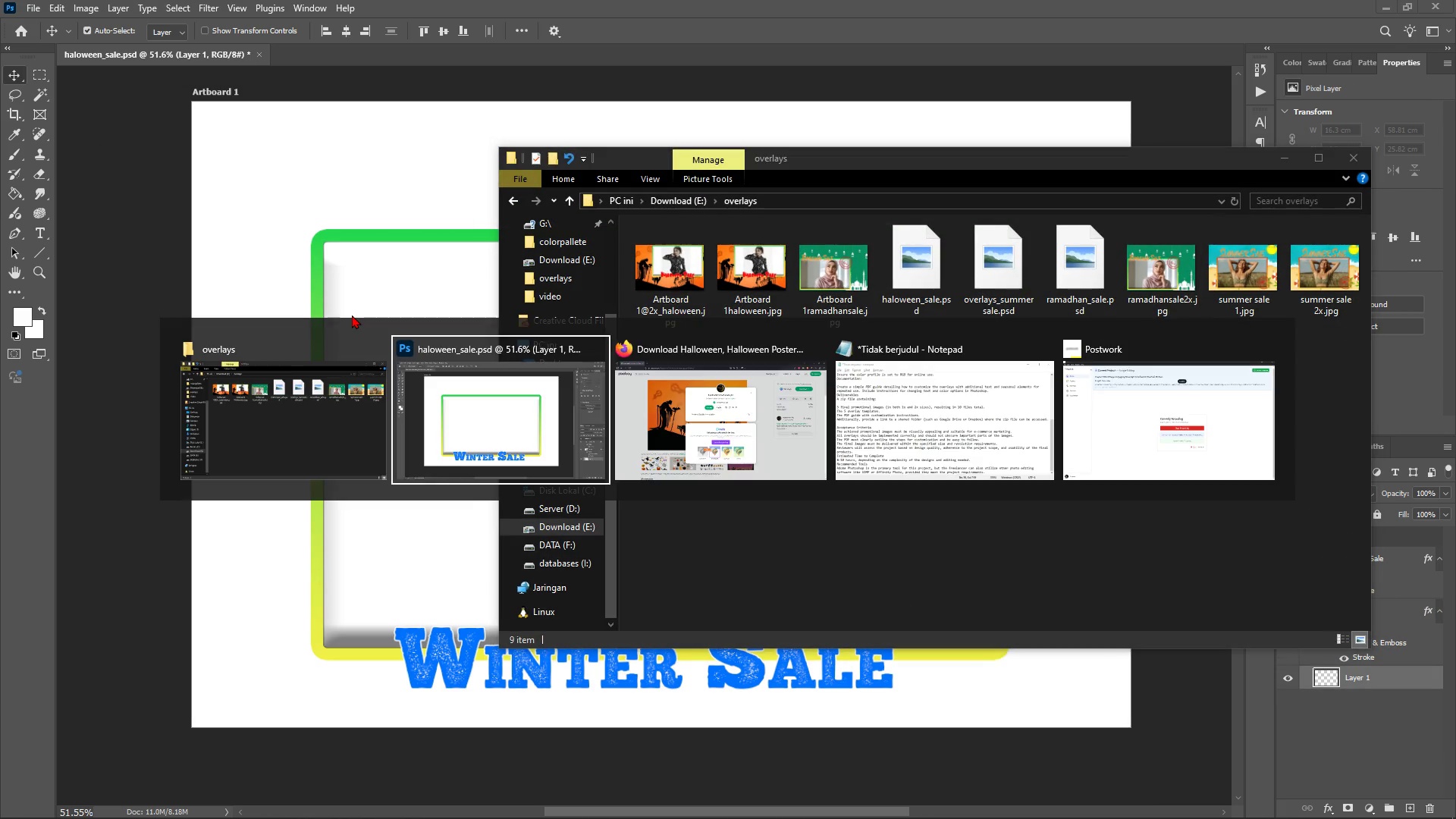 
key(Alt+Tab)
 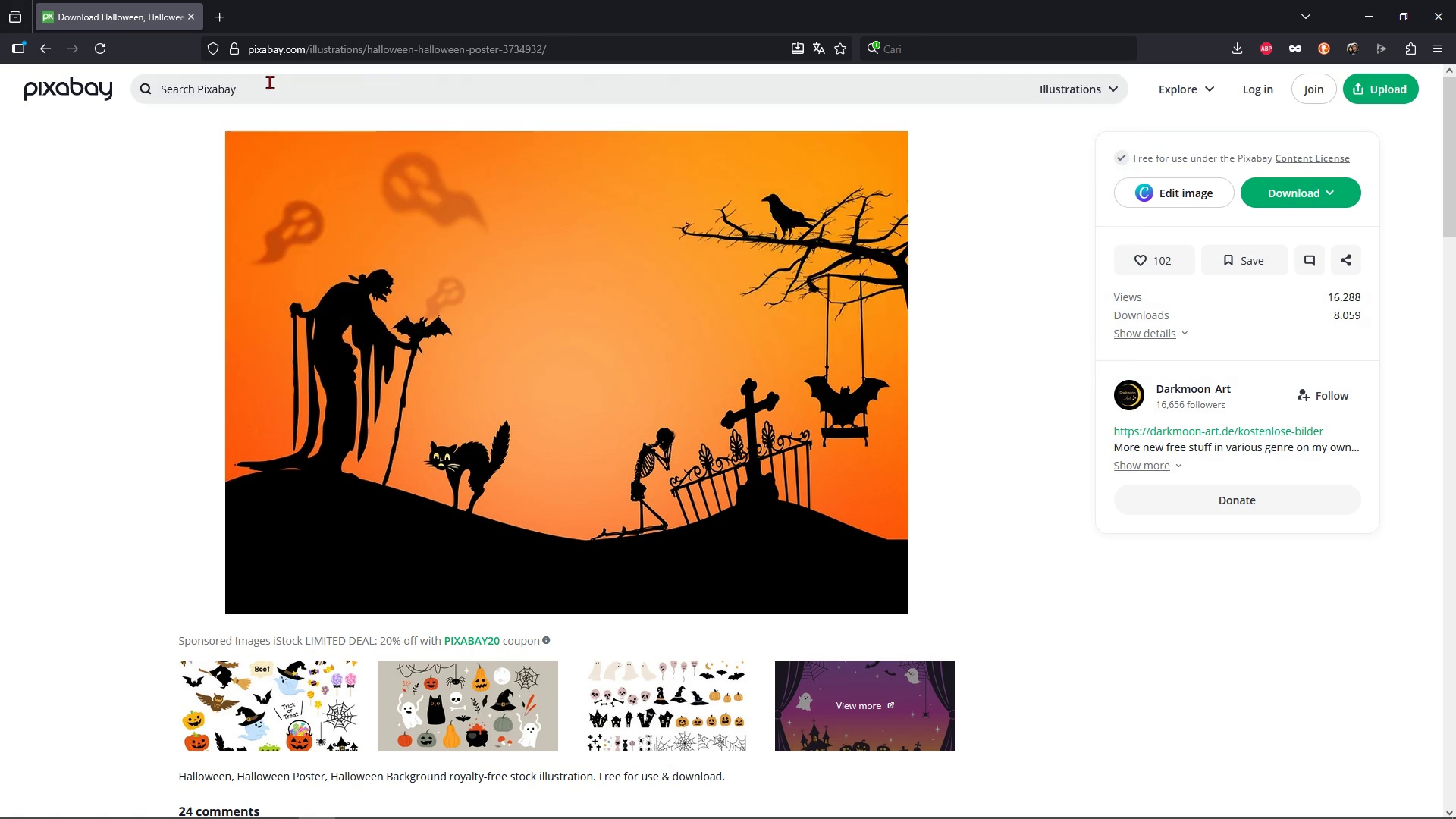 
double_click([269, 82])
 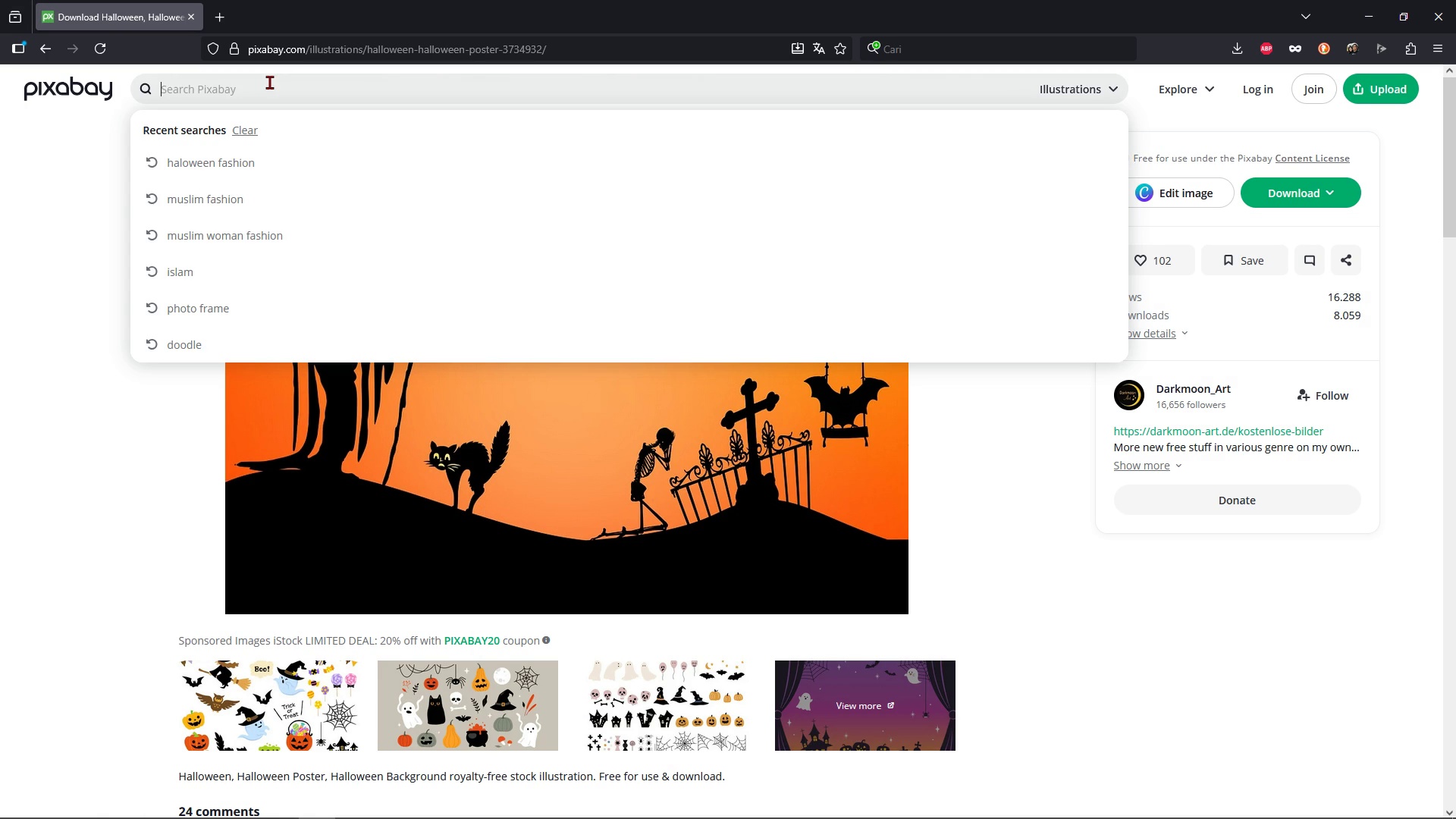 
type(winter)
 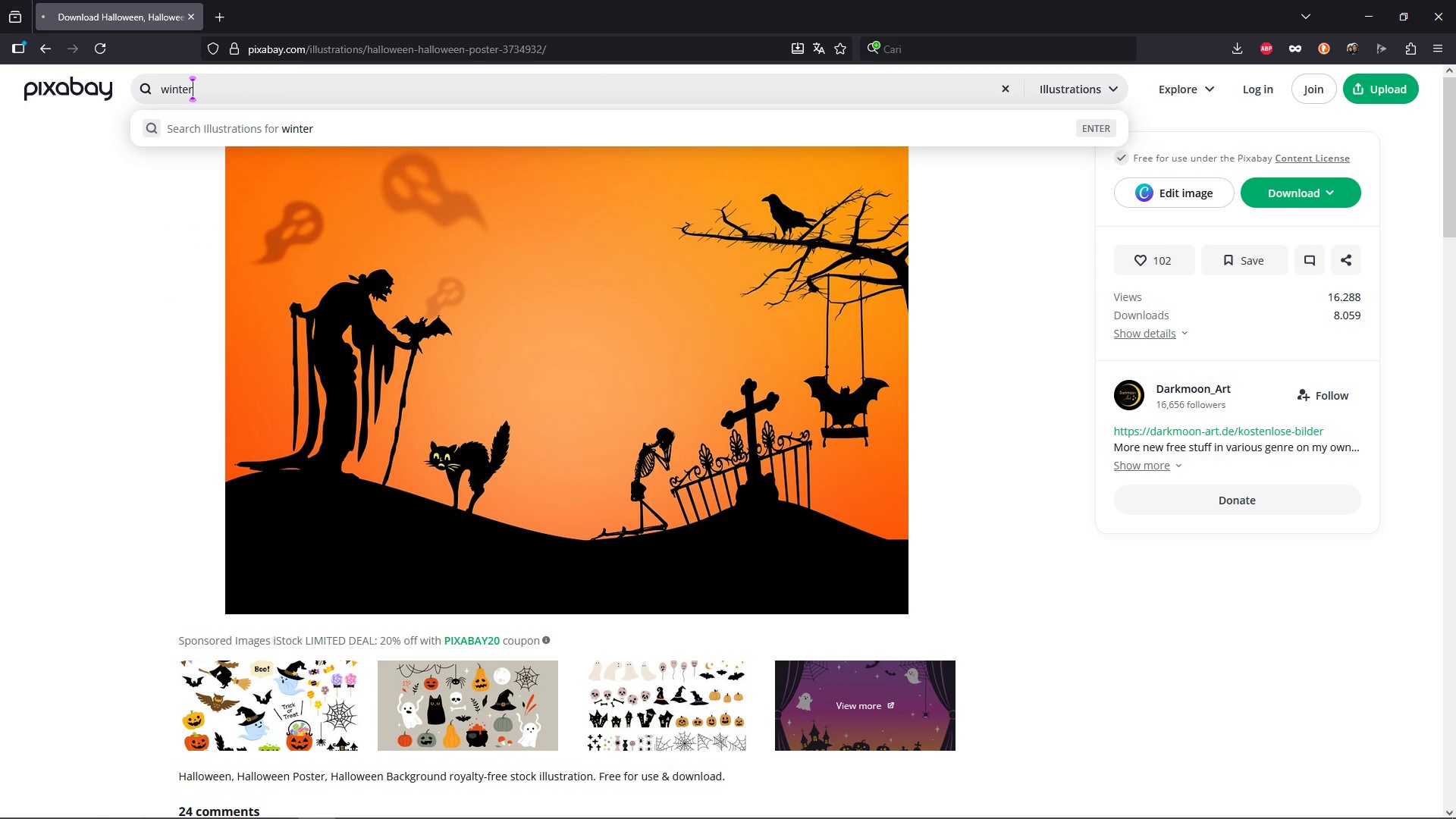 
key(Enter)
 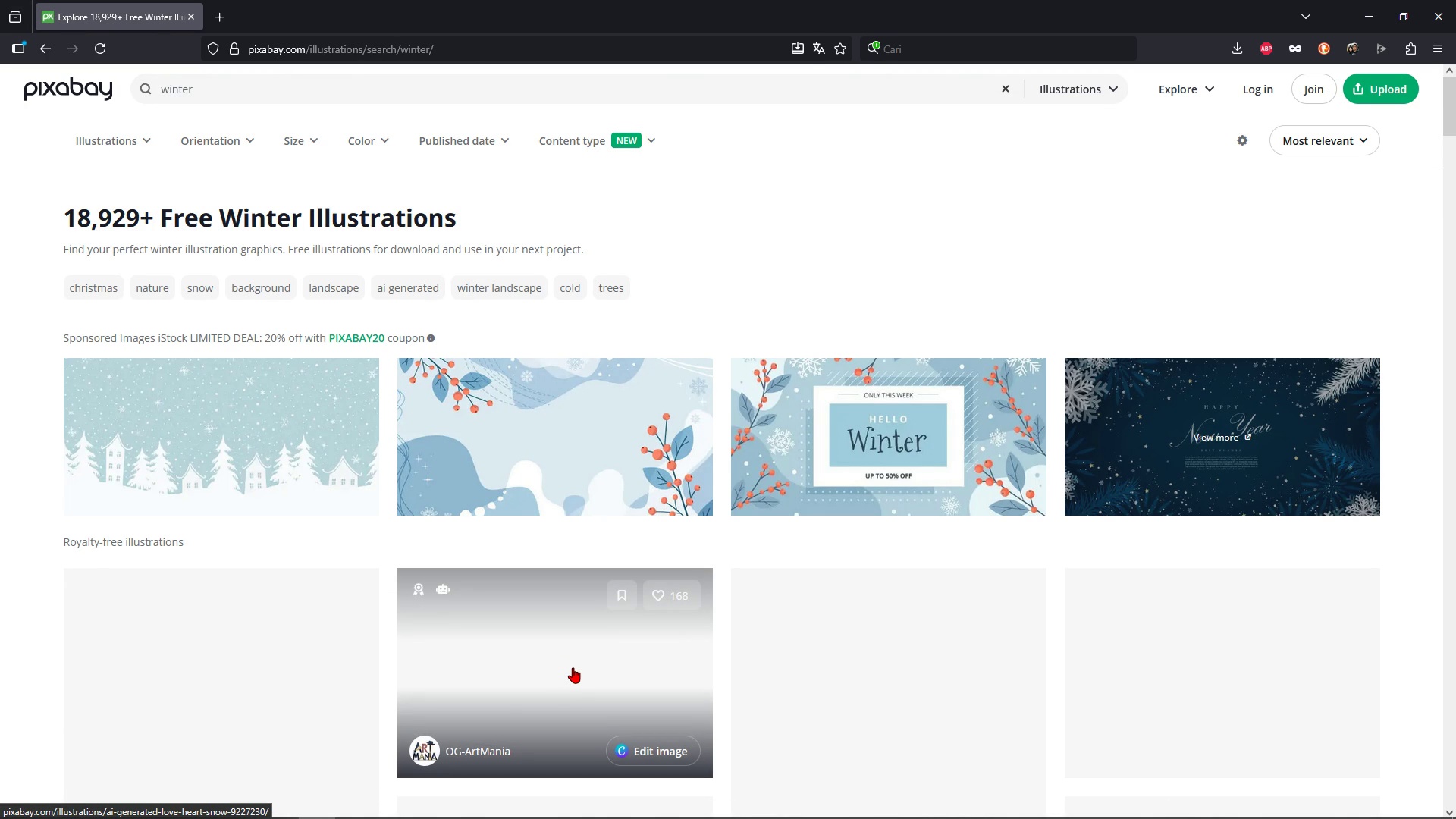 
wait(7.49)
 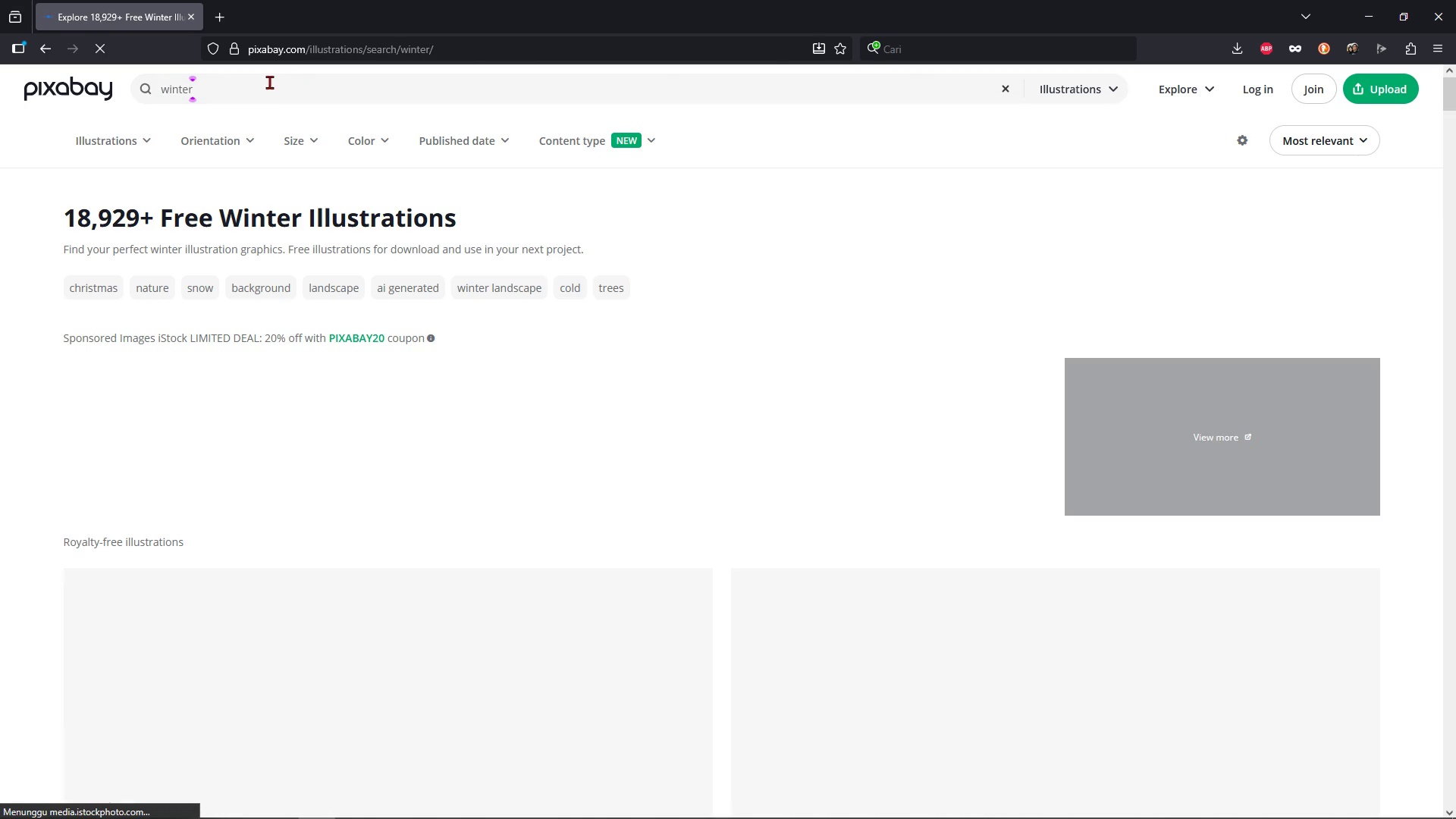 
scroll: coordinate [337, 648], scroll_direction: down, amount: 10.0
 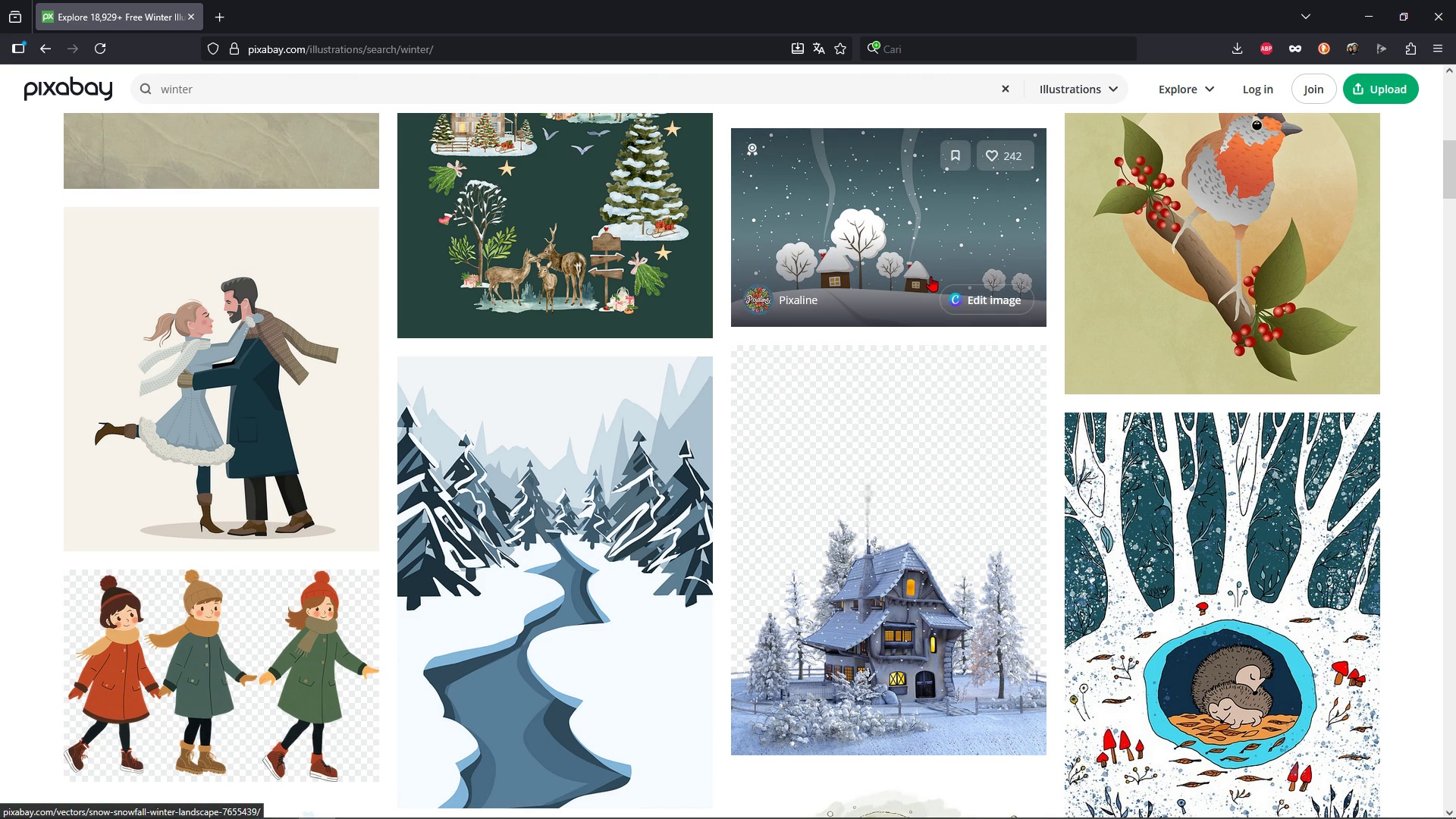 
left_click([930, 276])
 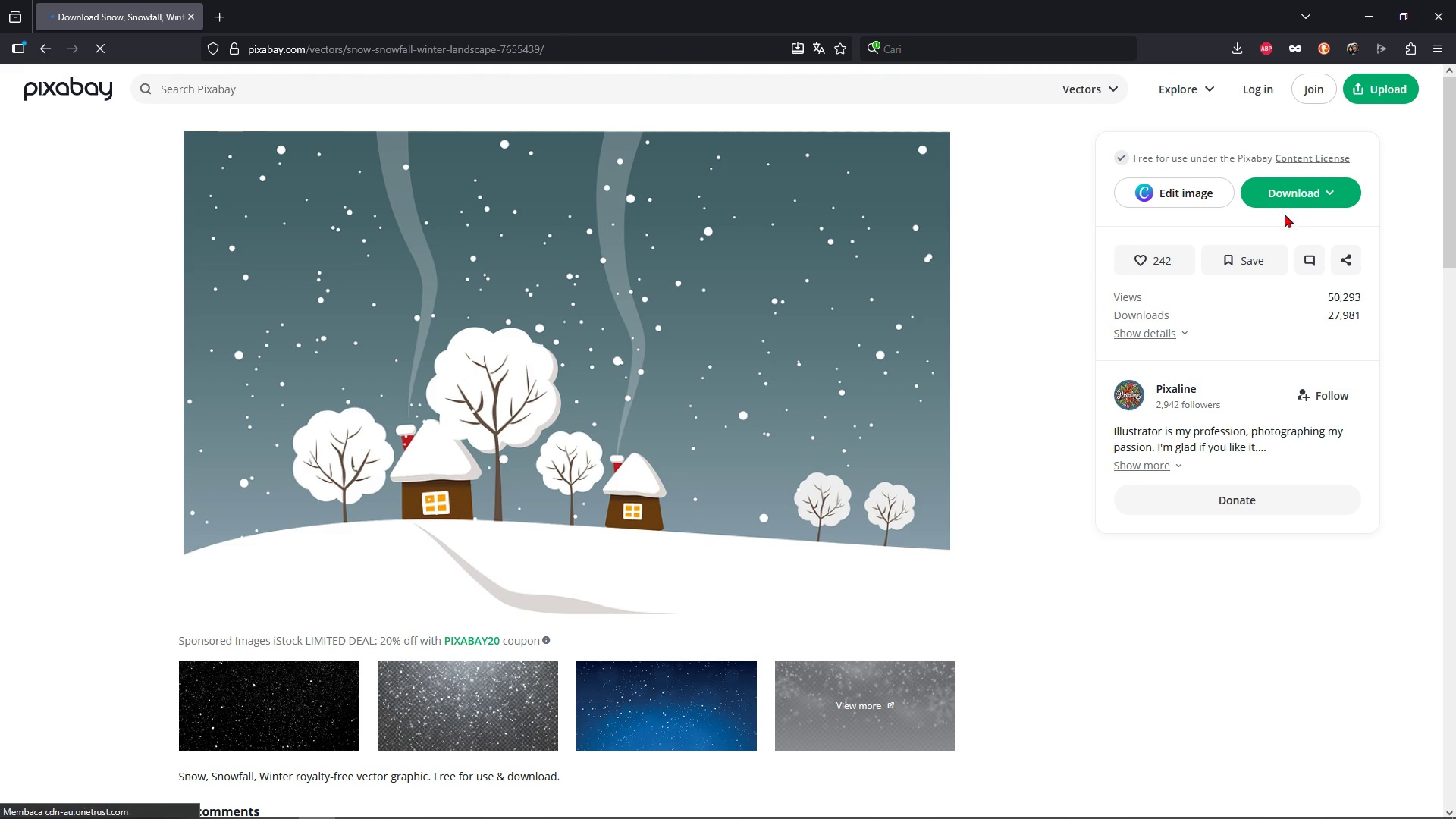 
left_click([1327, 187])
 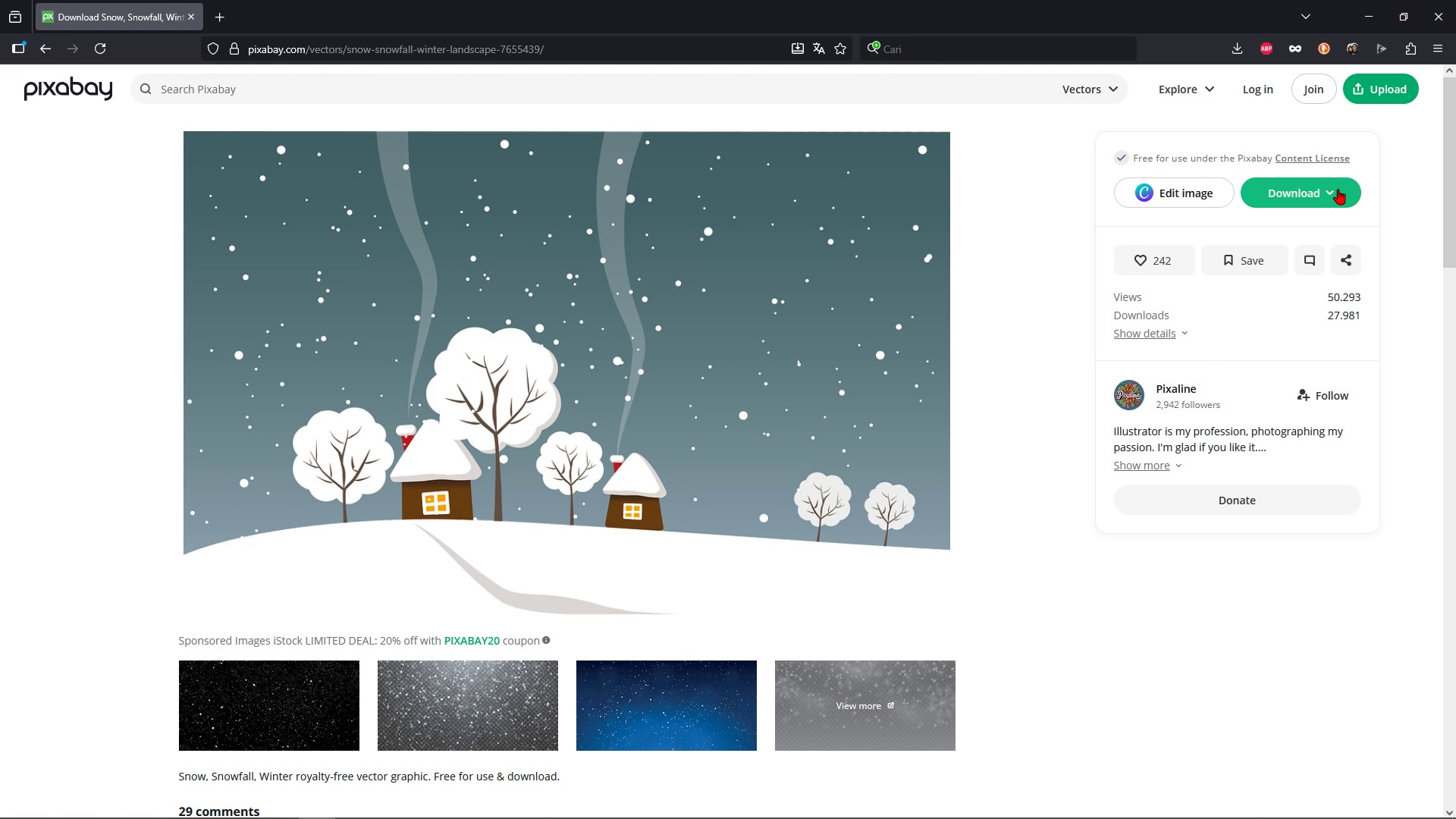 
wait(6.24)
 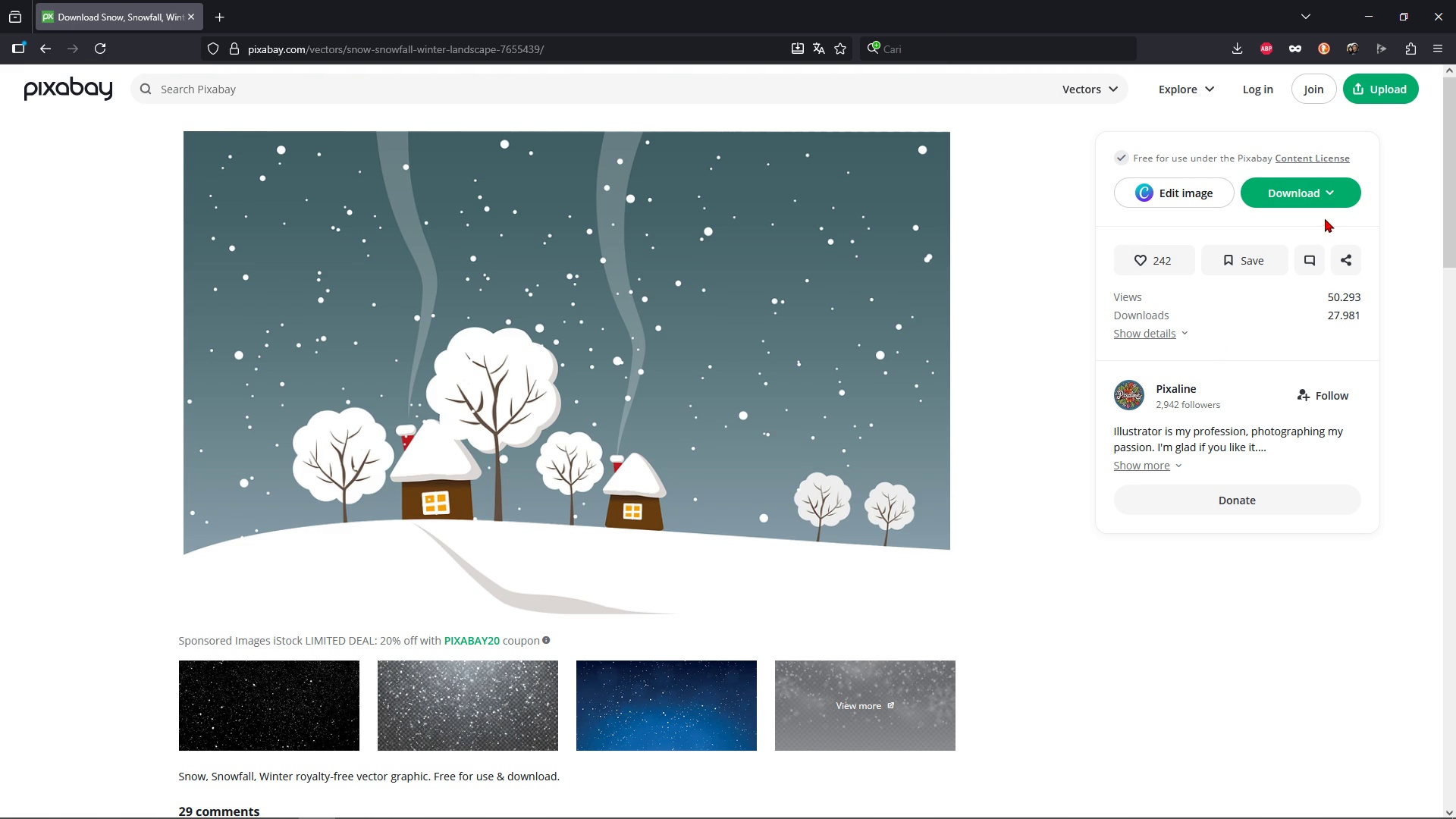 
left_click([1332, 193])
 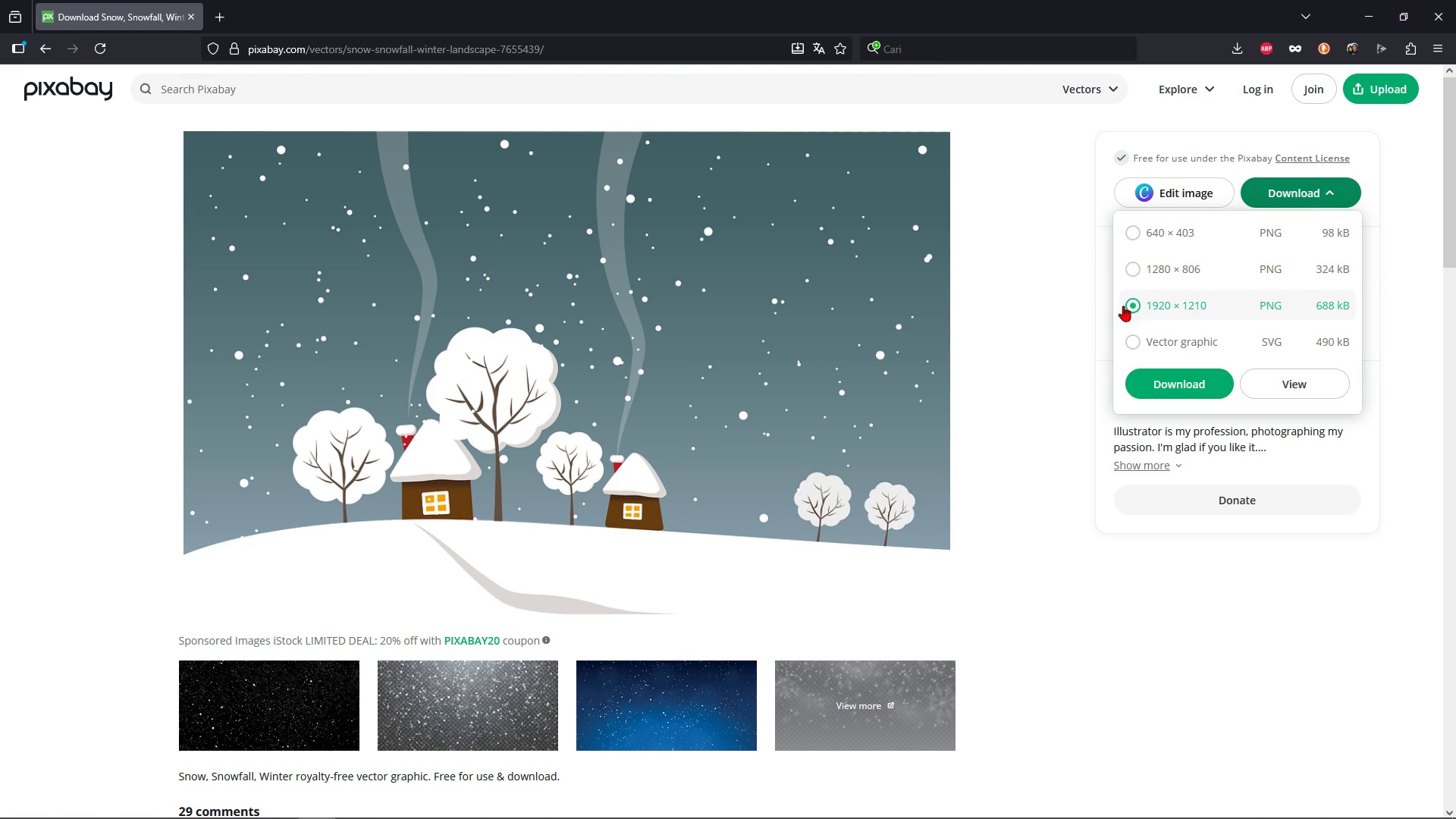 
left_click([1123, 306])
 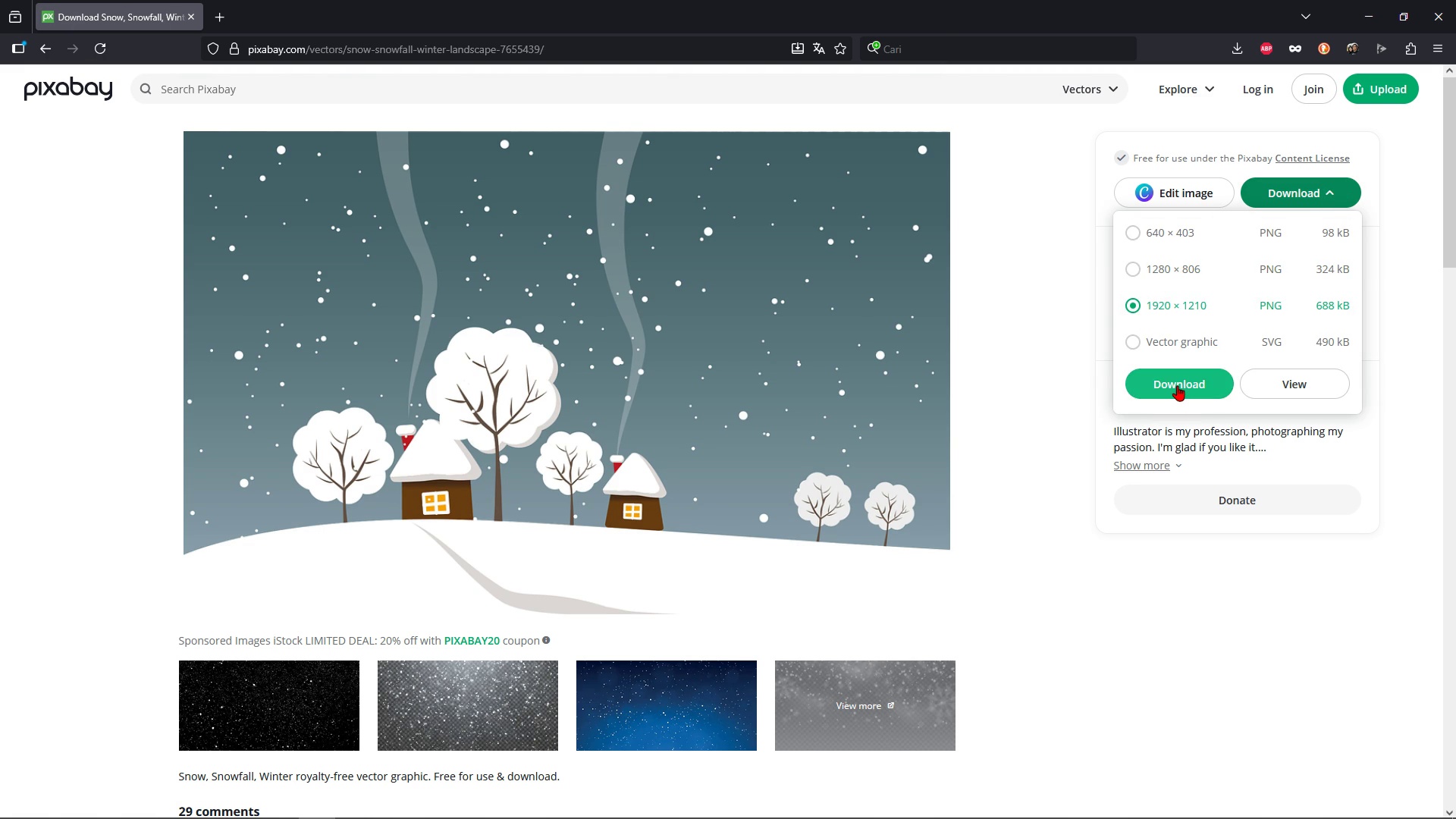 
left_click([1177, 385])
 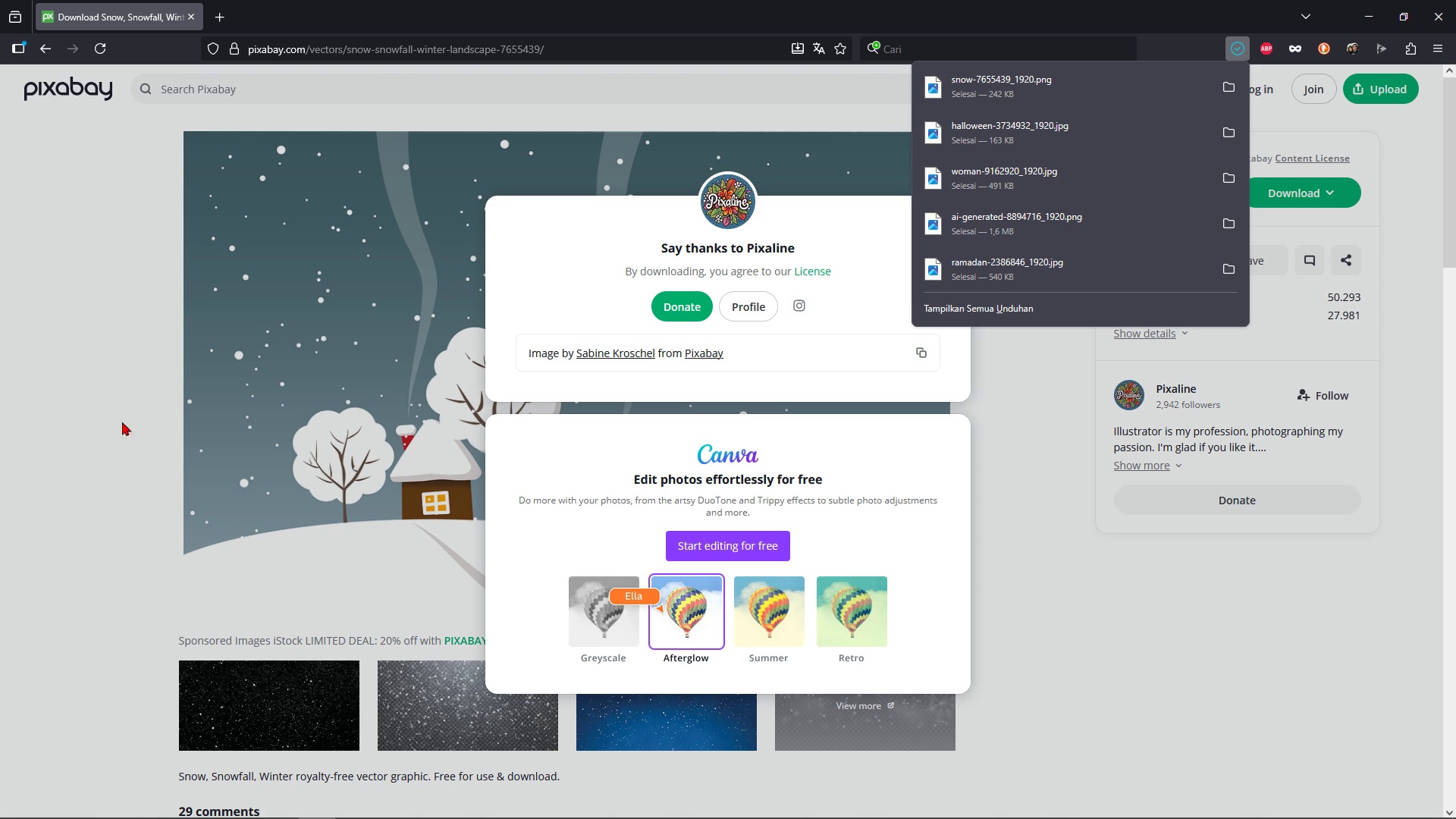 
wait(6.74)
 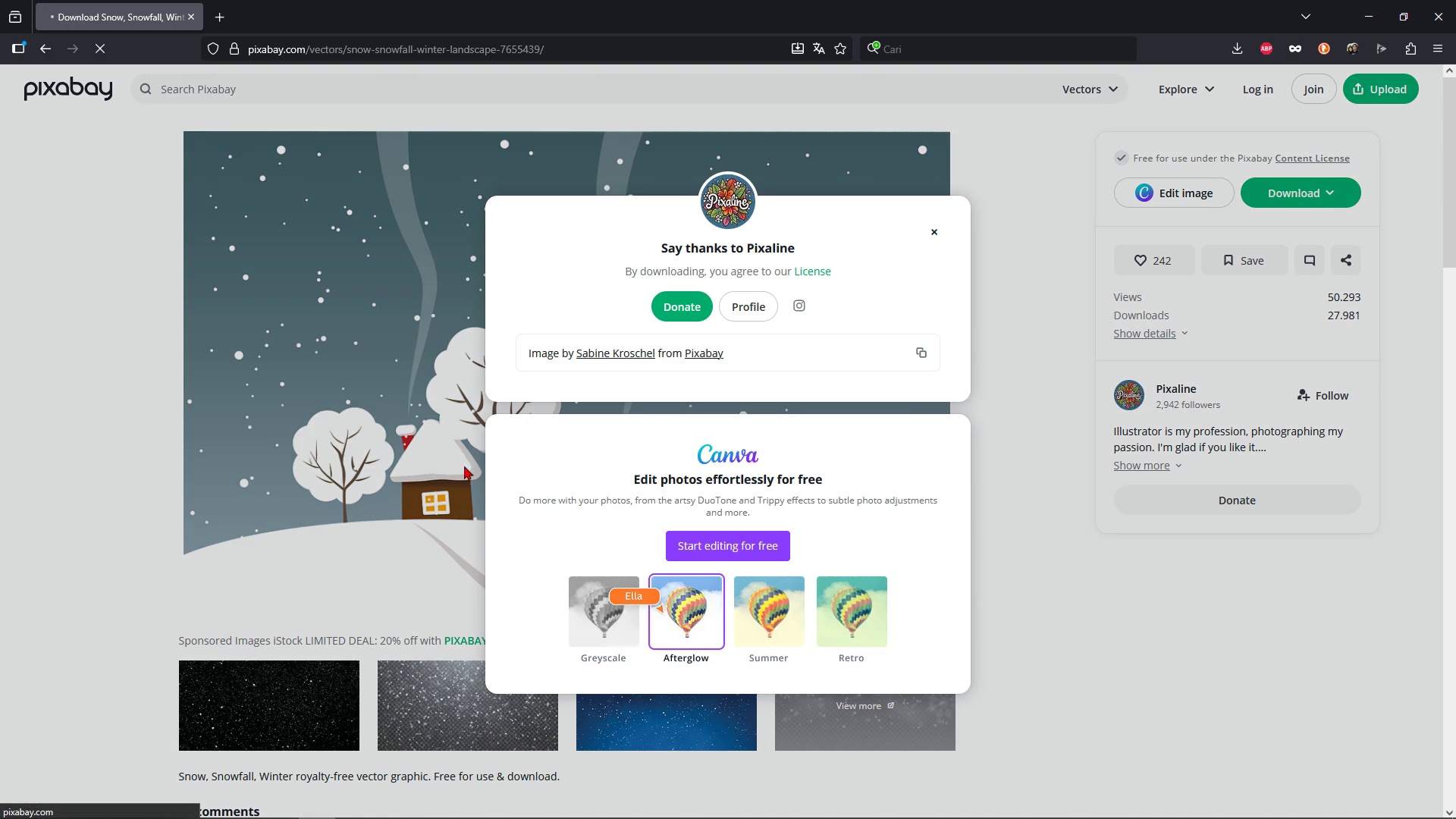 
left_click([268, 806])
 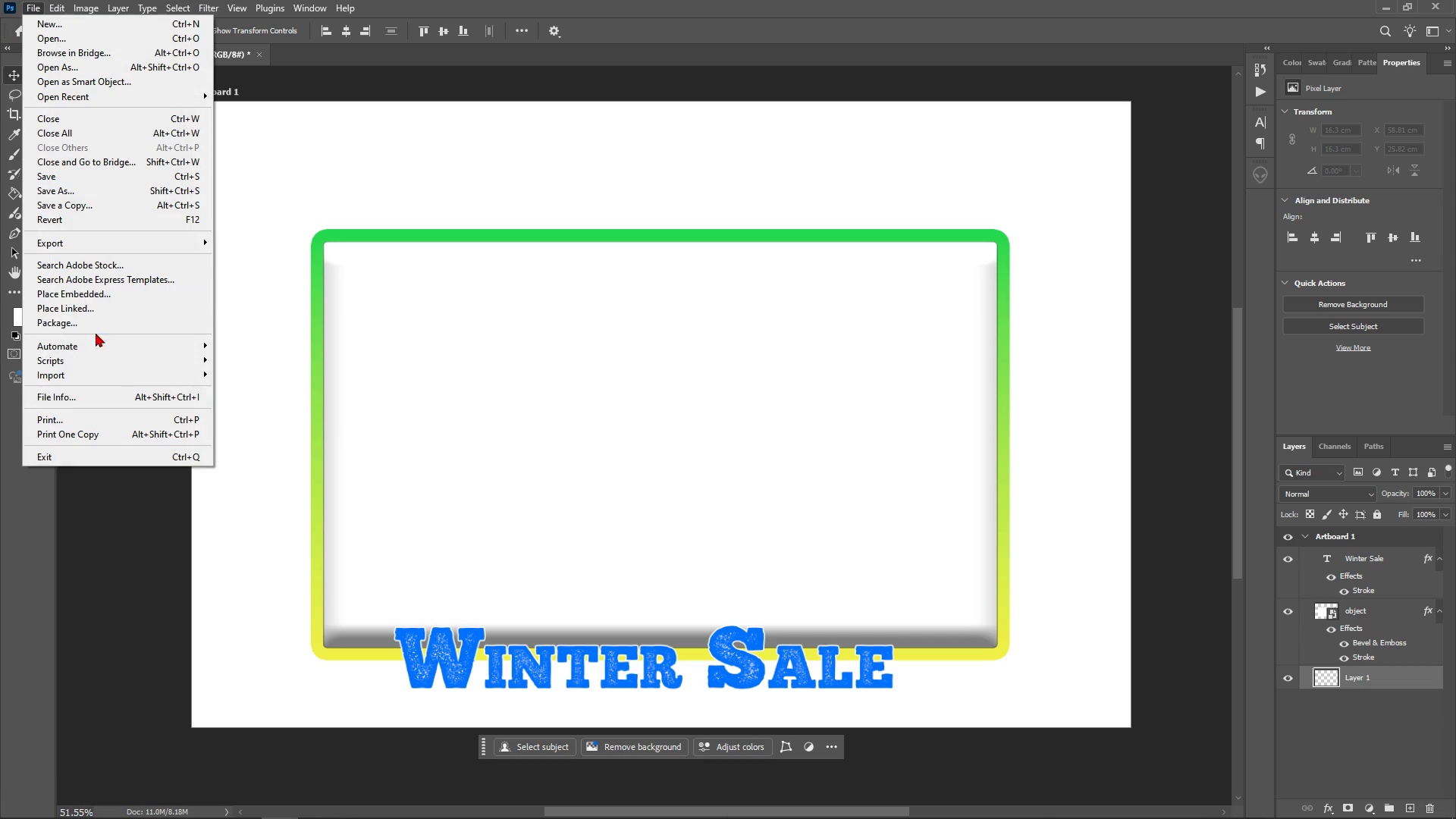 
left_click([111, 295])
 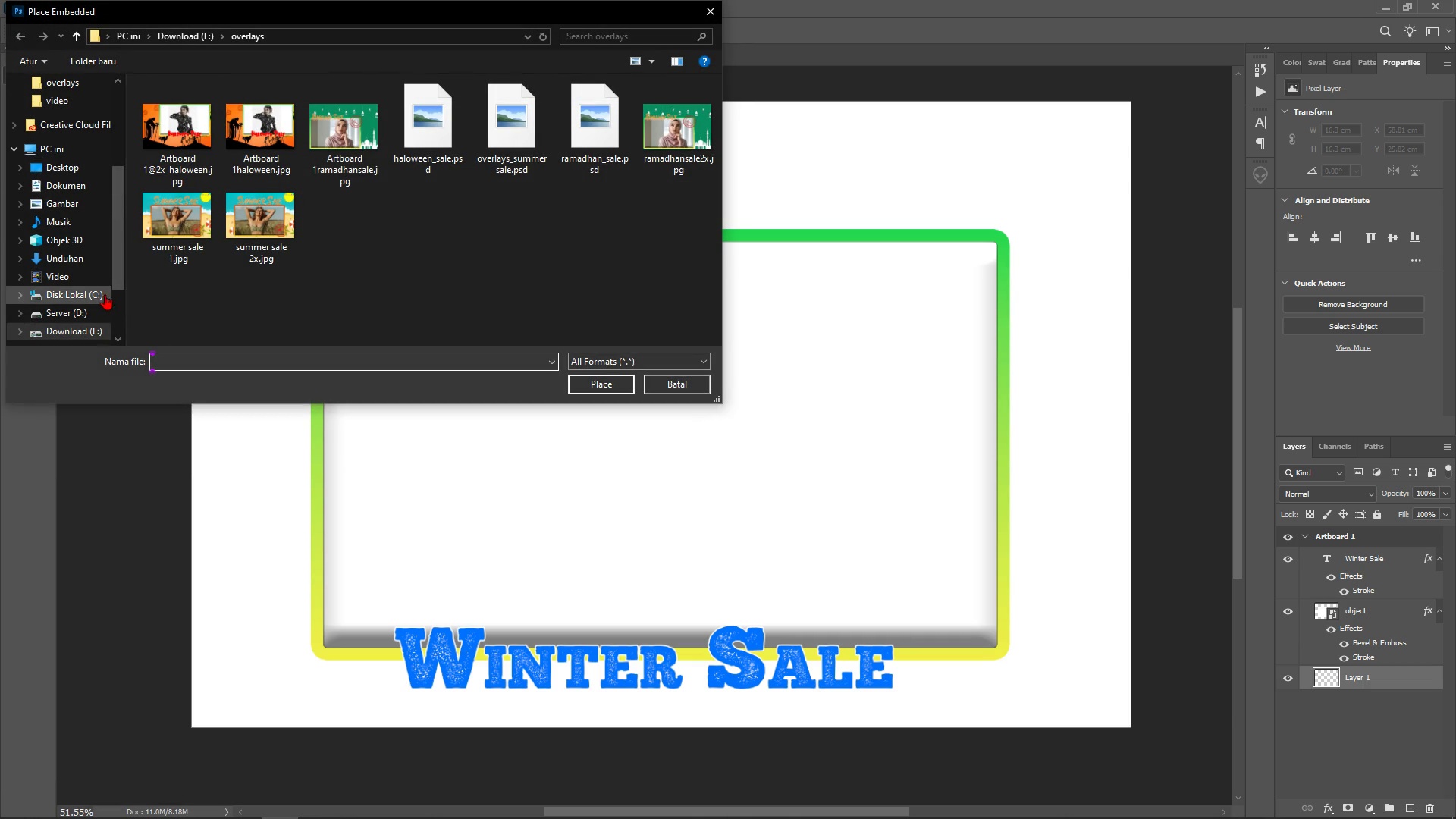 
left_click([94, 335])